 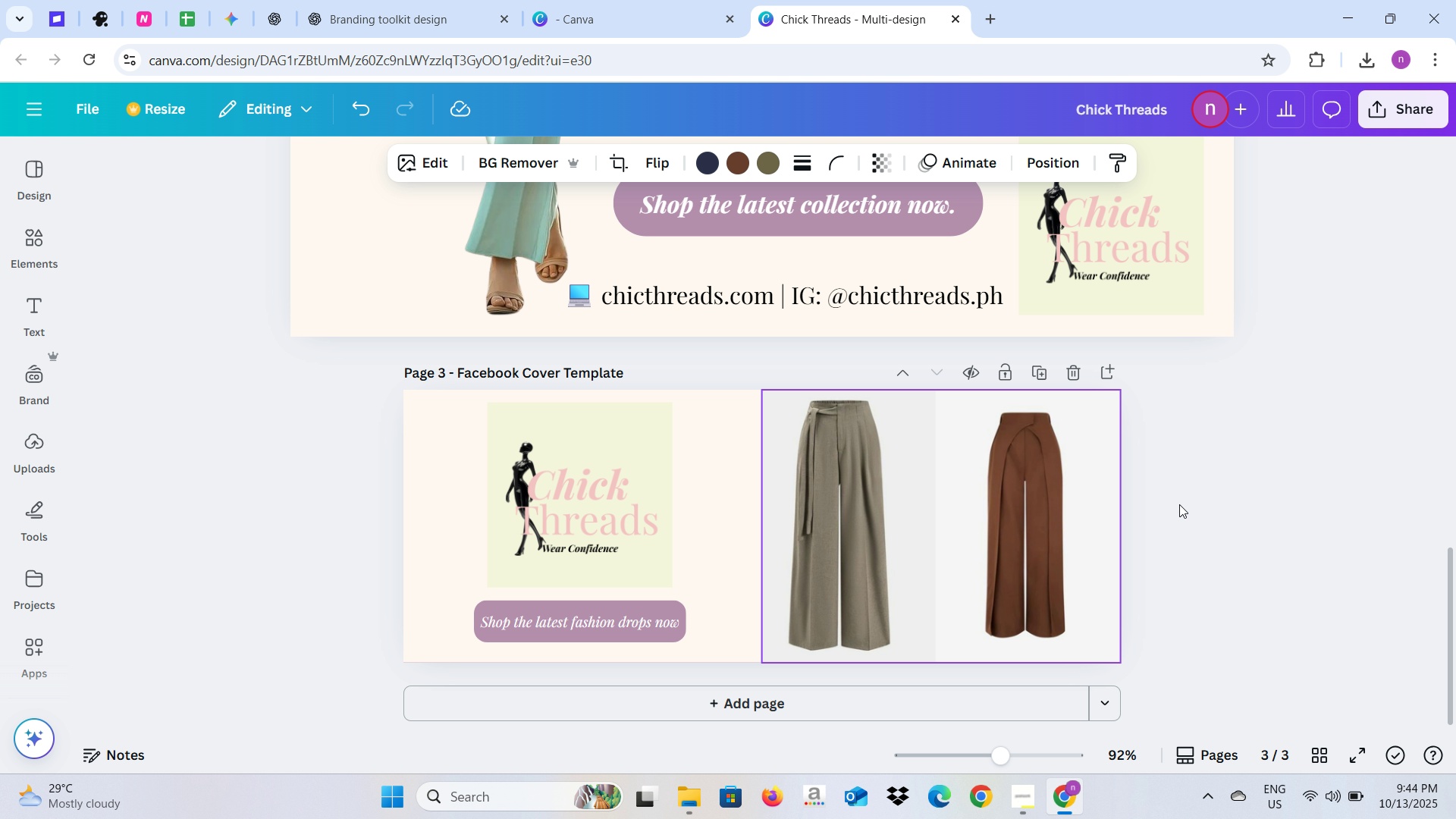 
left_click([1232, 459])
 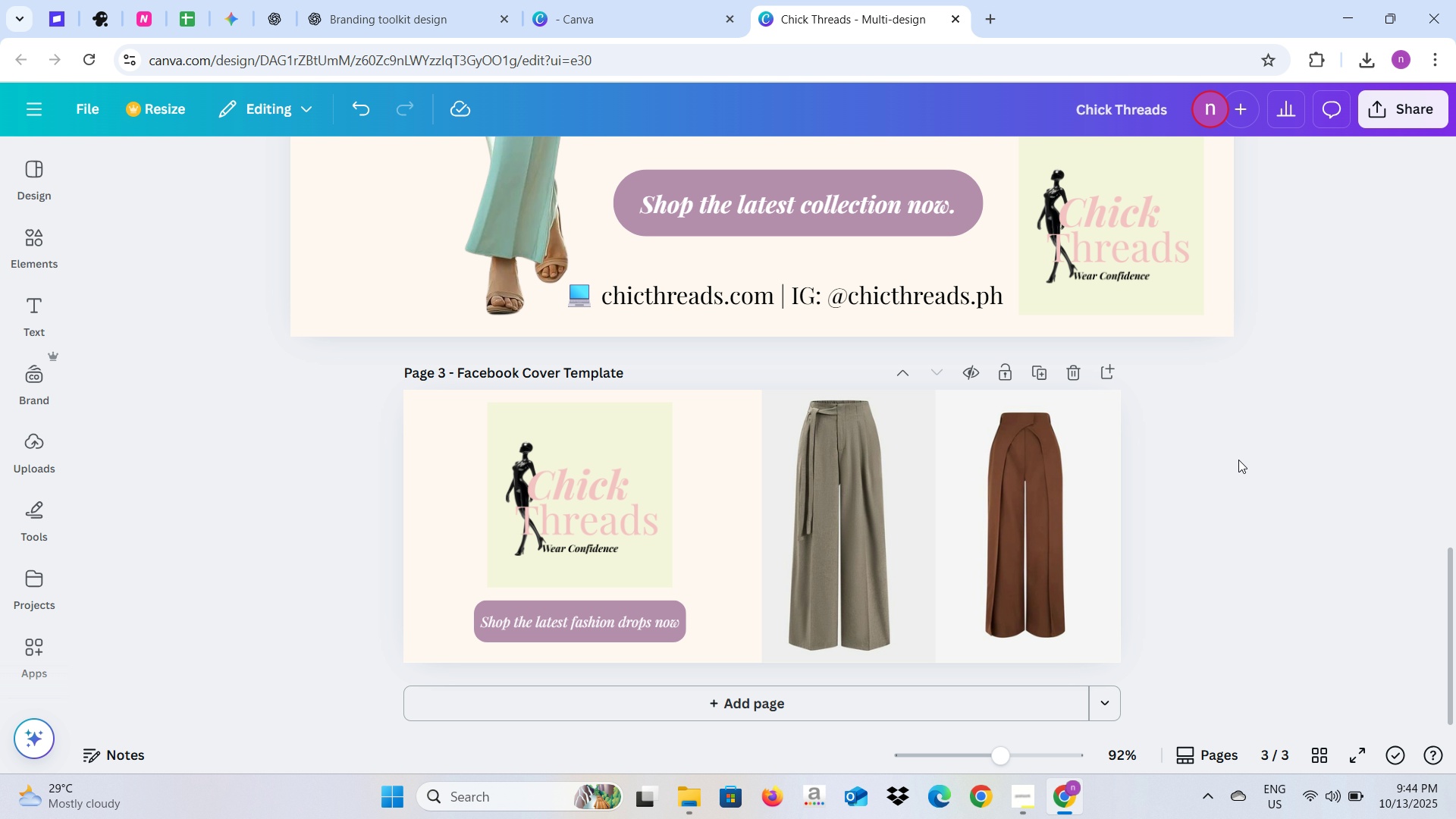 
scroll: coordinate [1134, 390], scroll_direction: up, amount: 13.0
 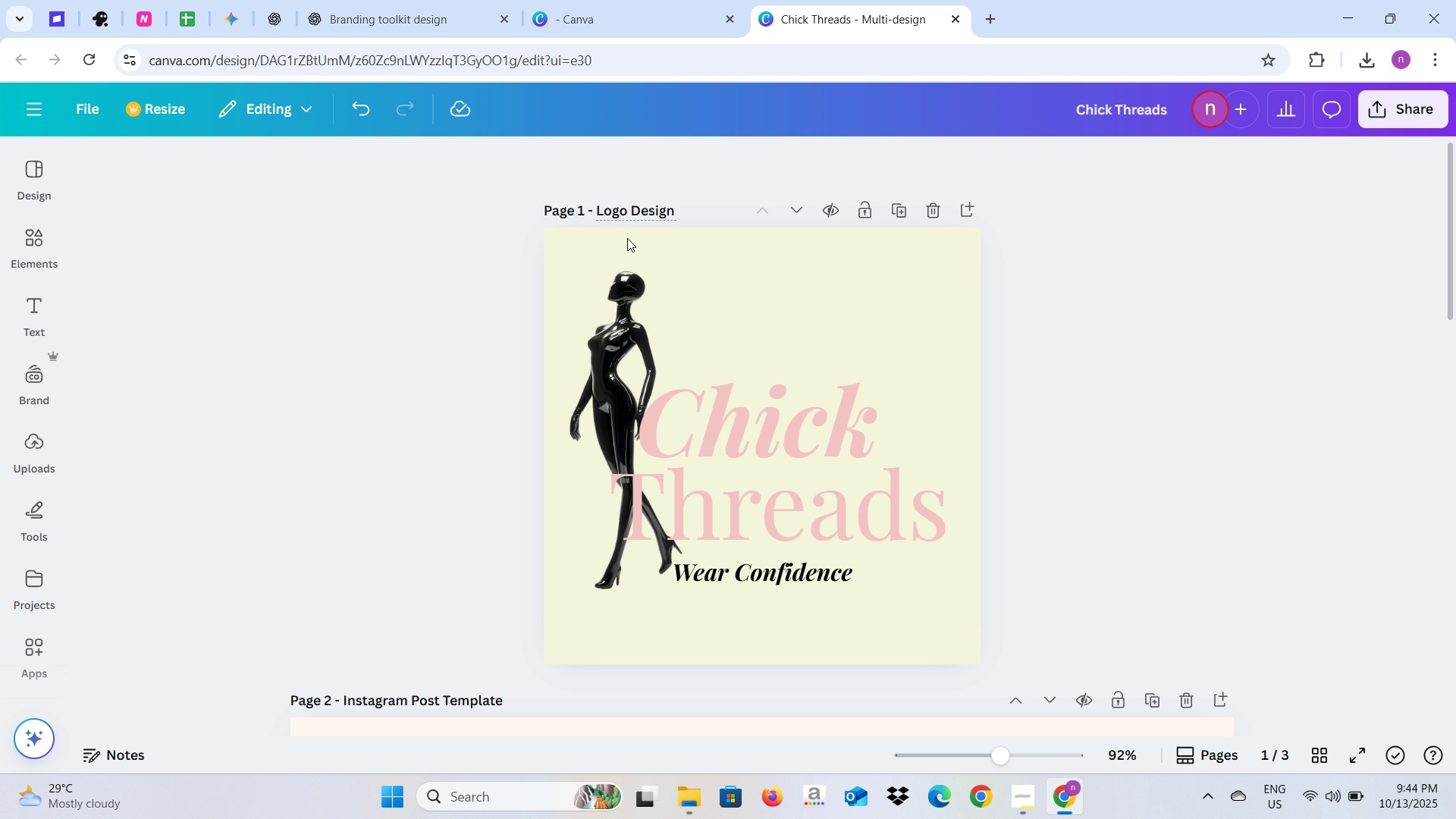 
left_click([308, 411])
 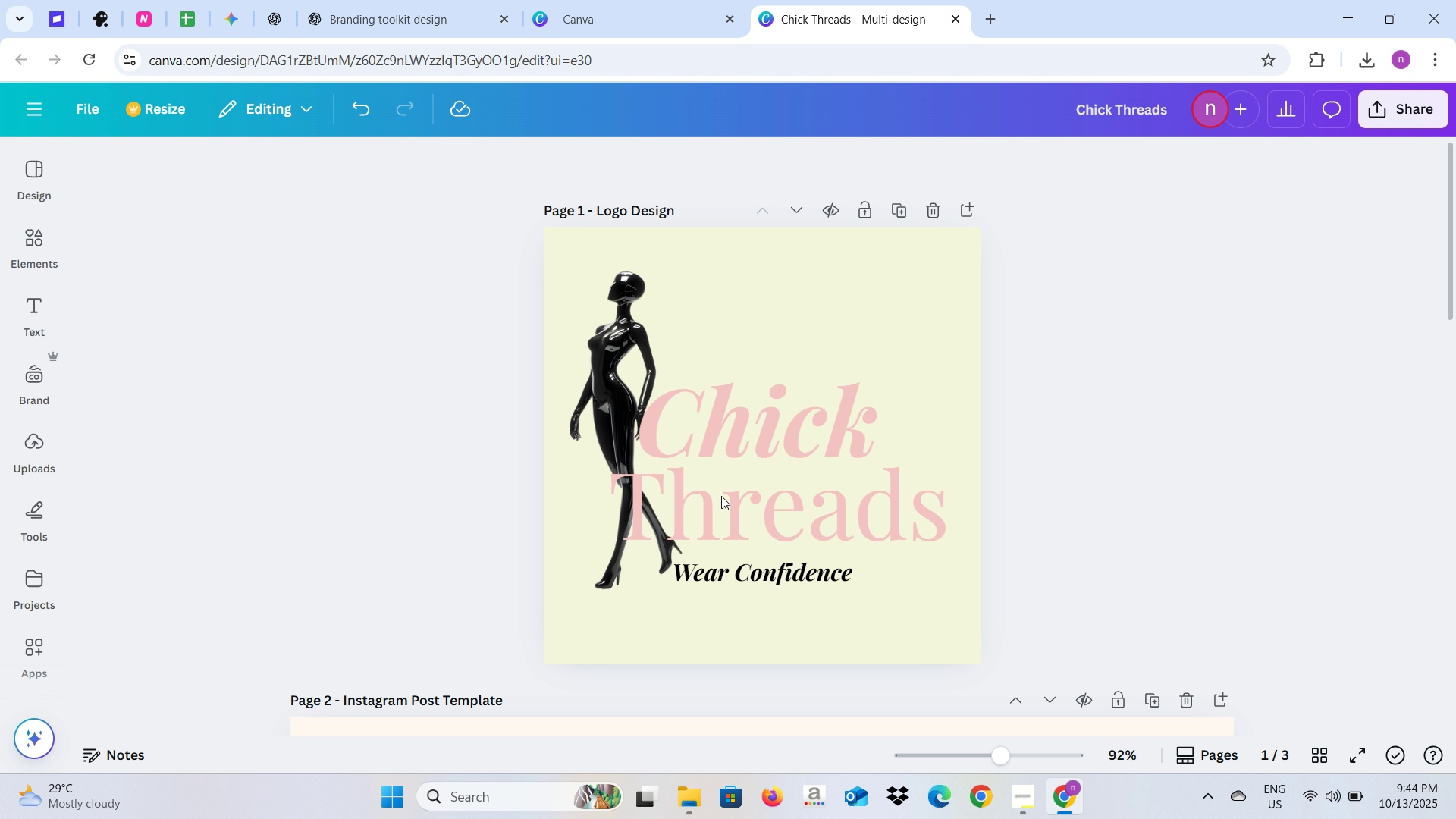 
left_click([720, 503])
 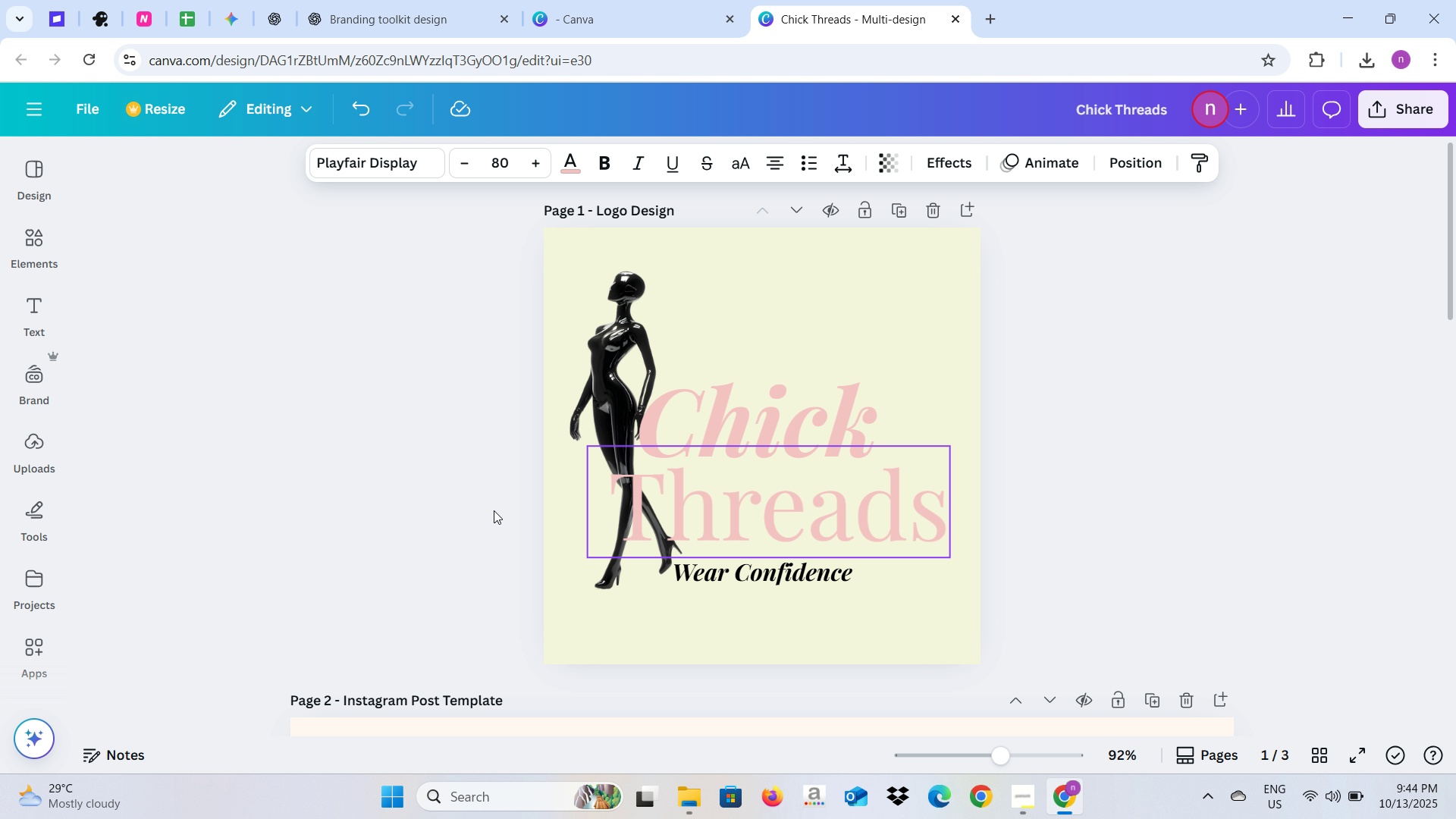 
left_click([494, 510])
 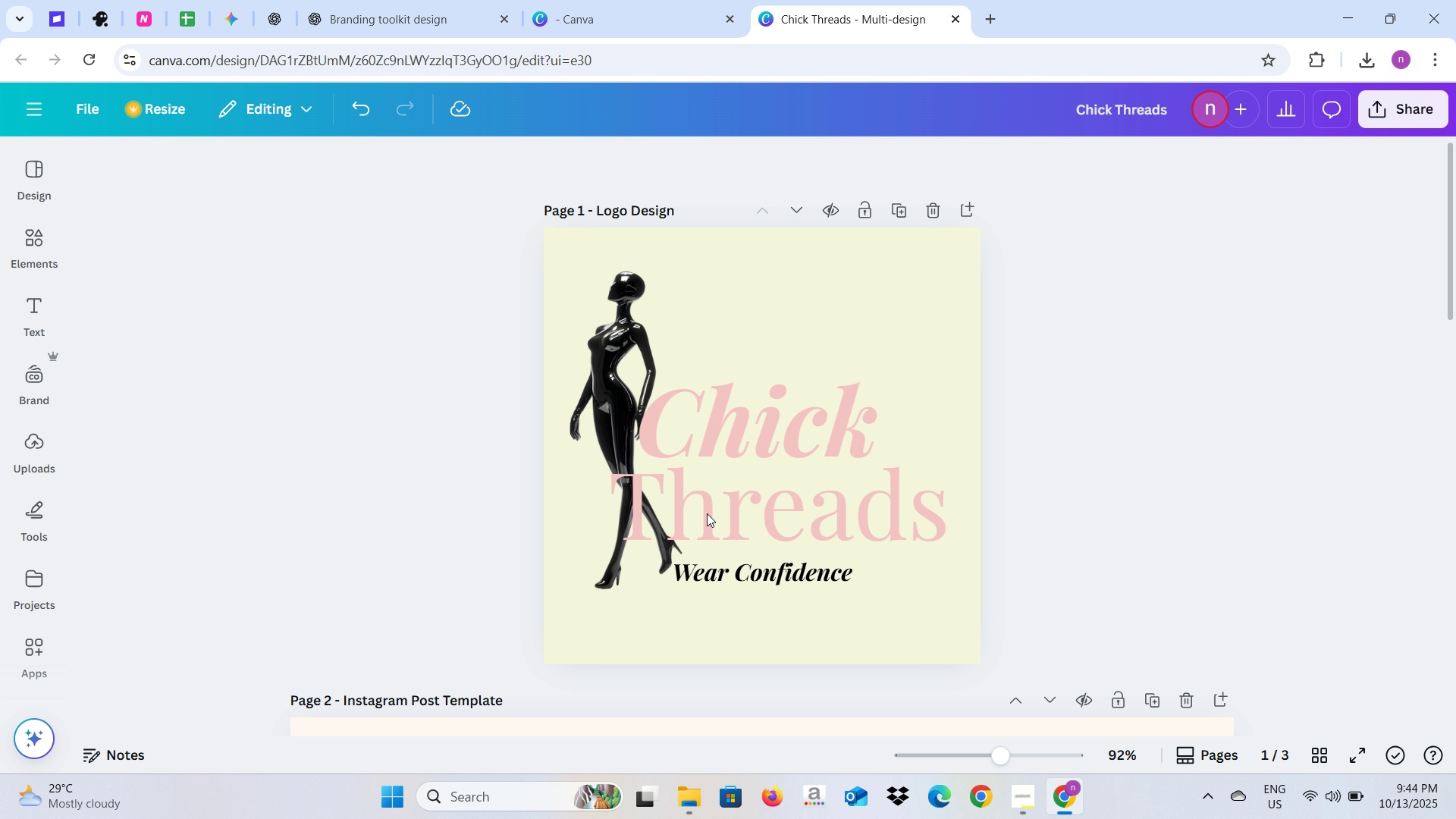 
left_click([707, 513])
 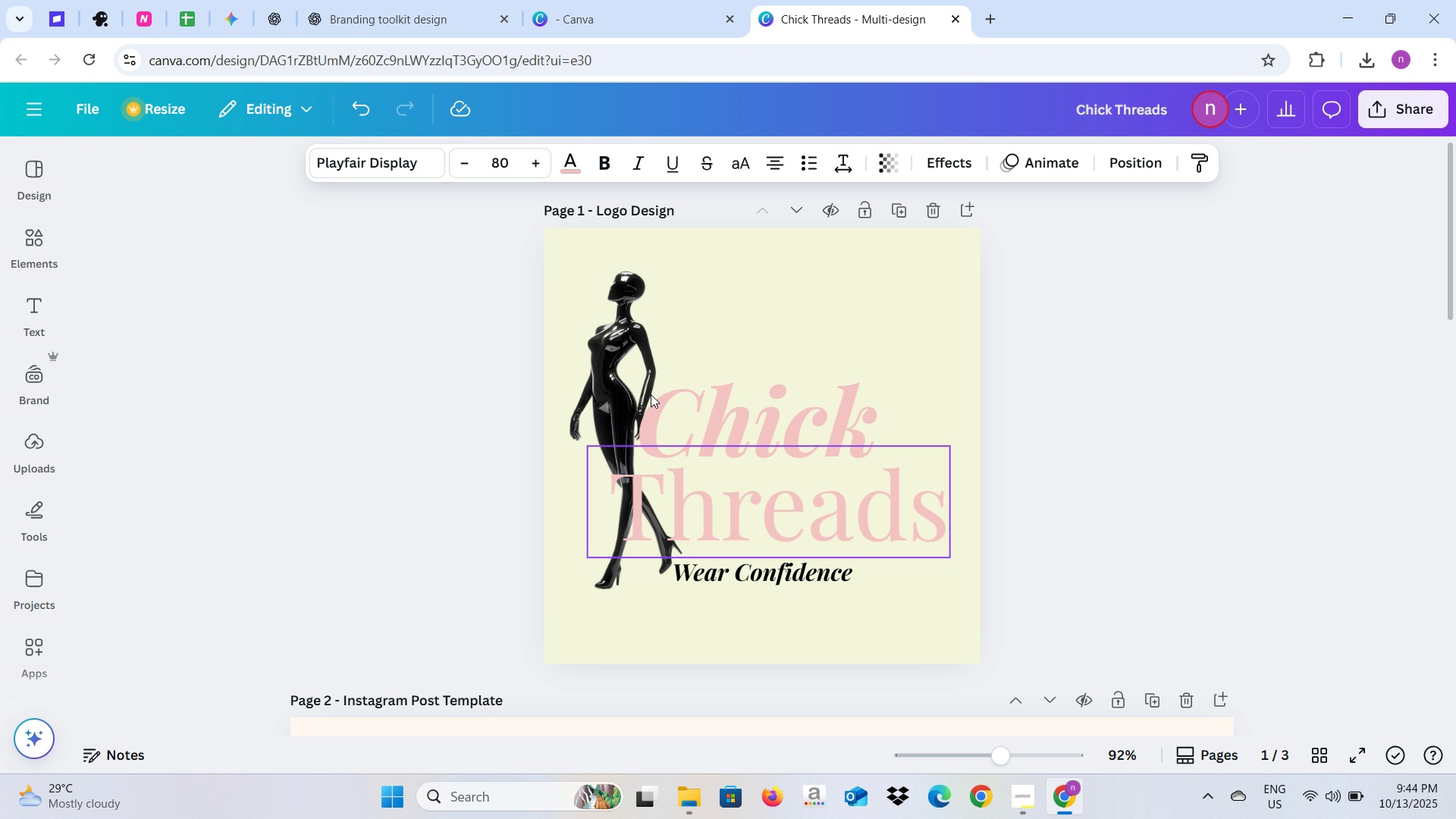 
left_click([601, 155])
 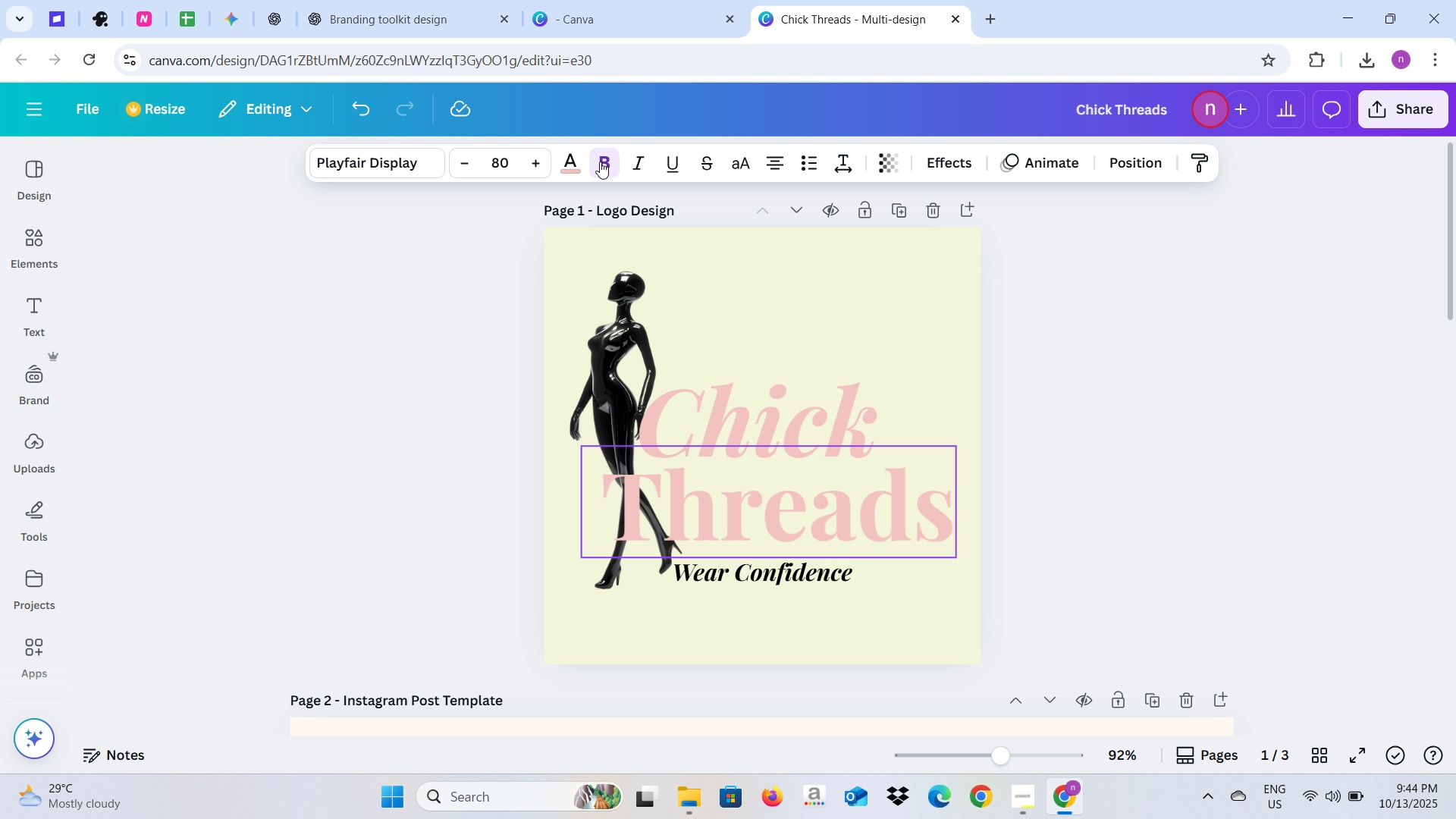 
left_click([598, 164])
 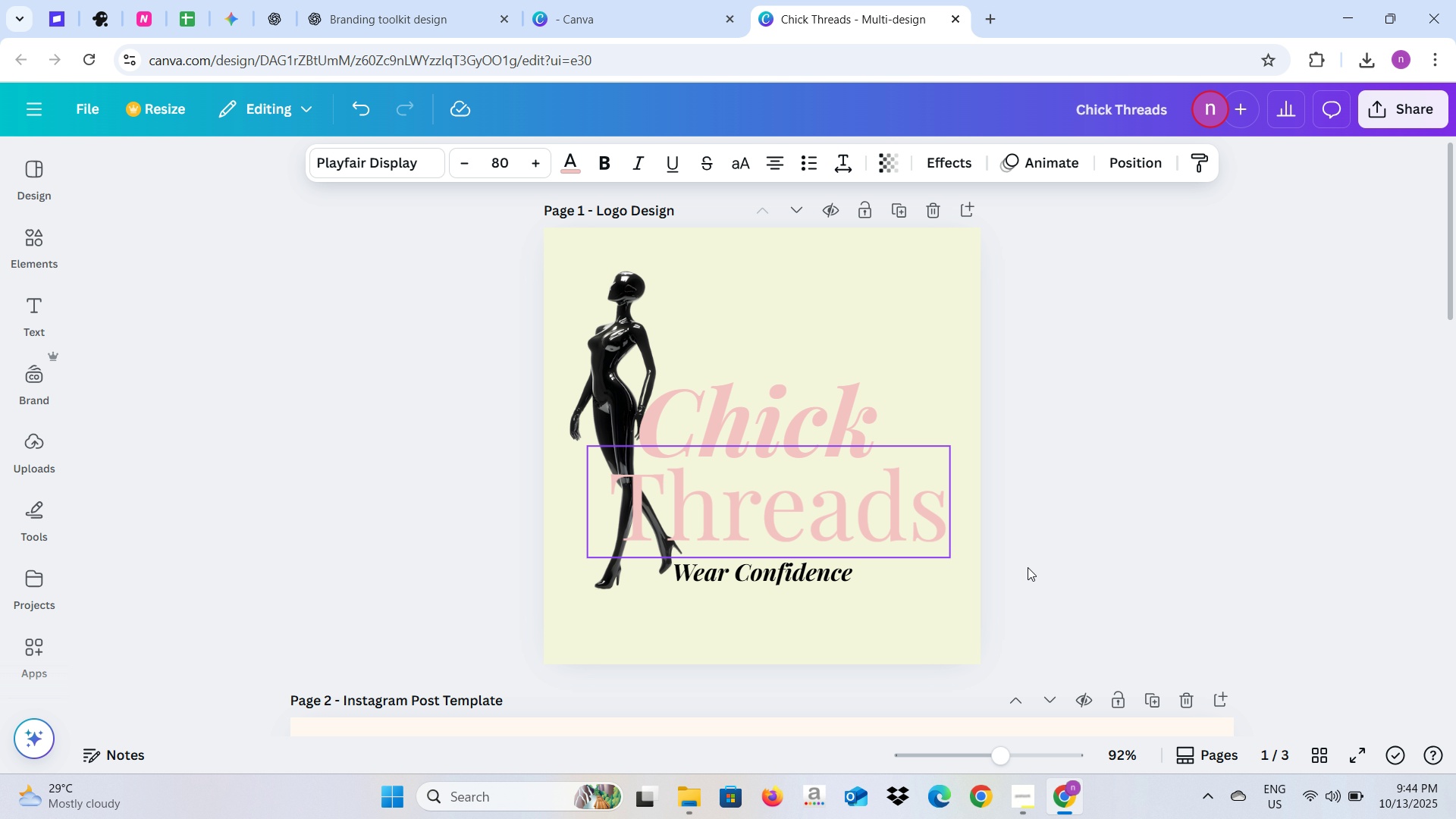 
scroll: coordinate [1057, 510], scroll_direction: down, amount: 3.0
 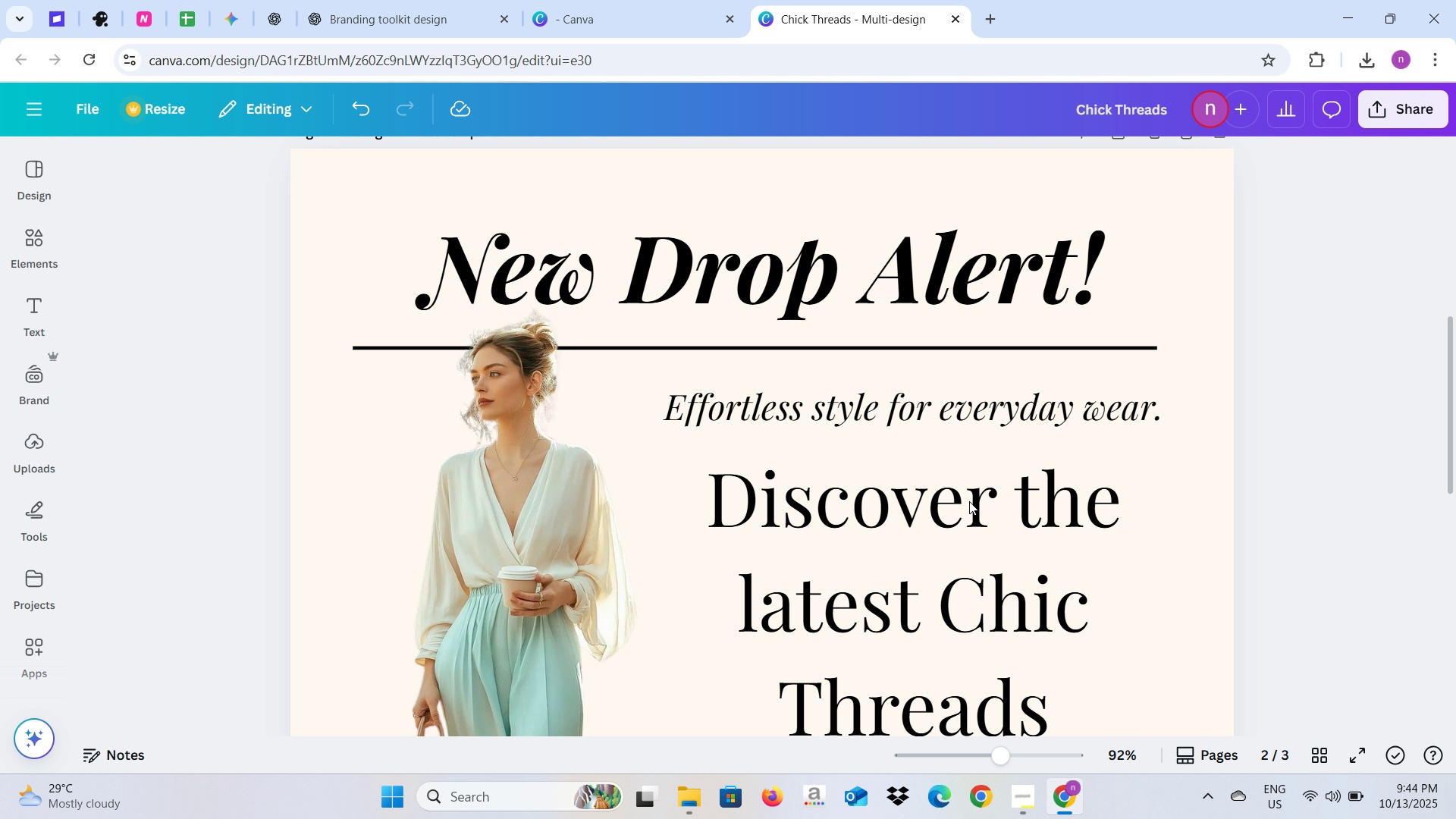 
left_click([910, 414])
 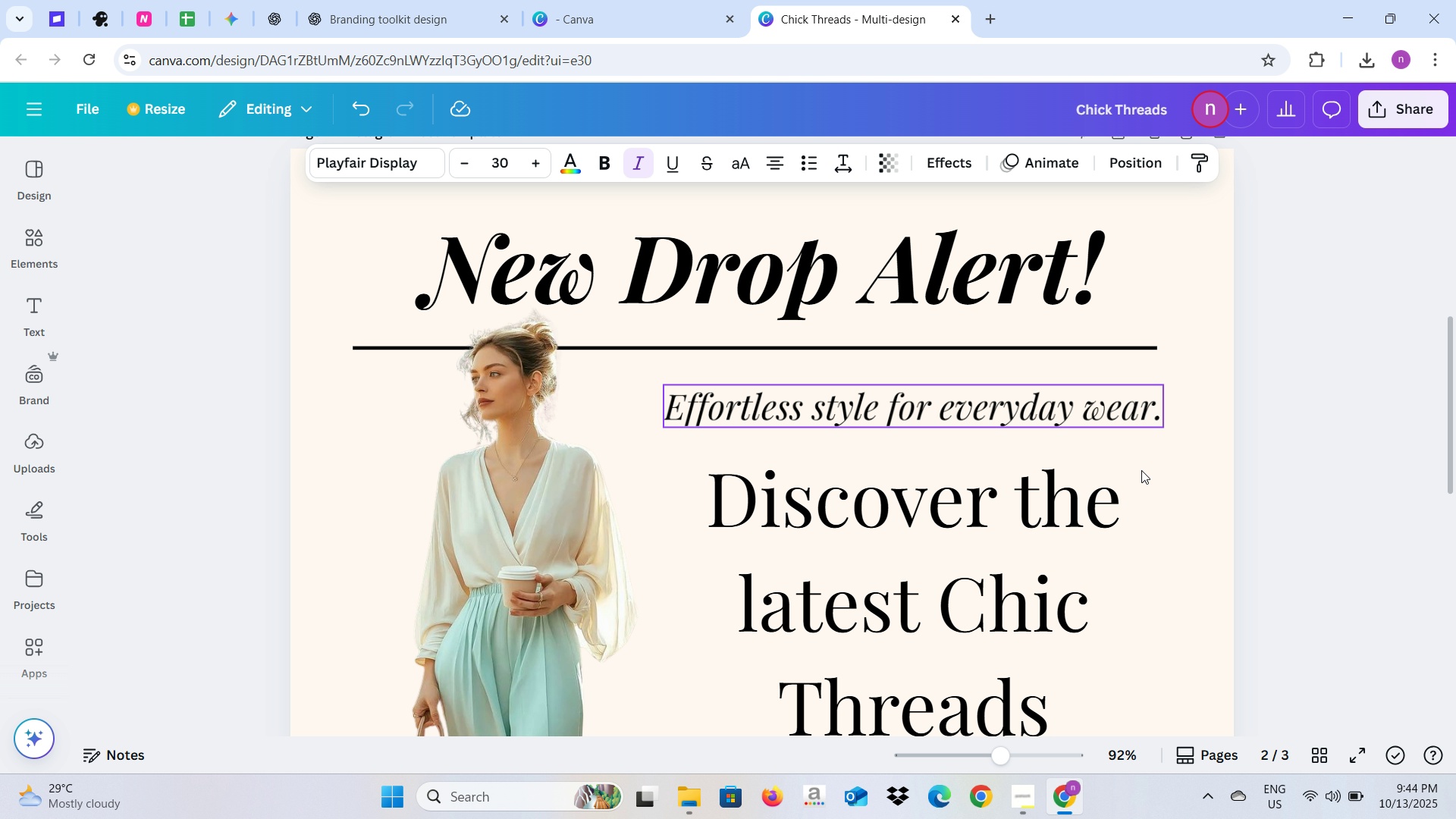 
left_click([1258, 452])
 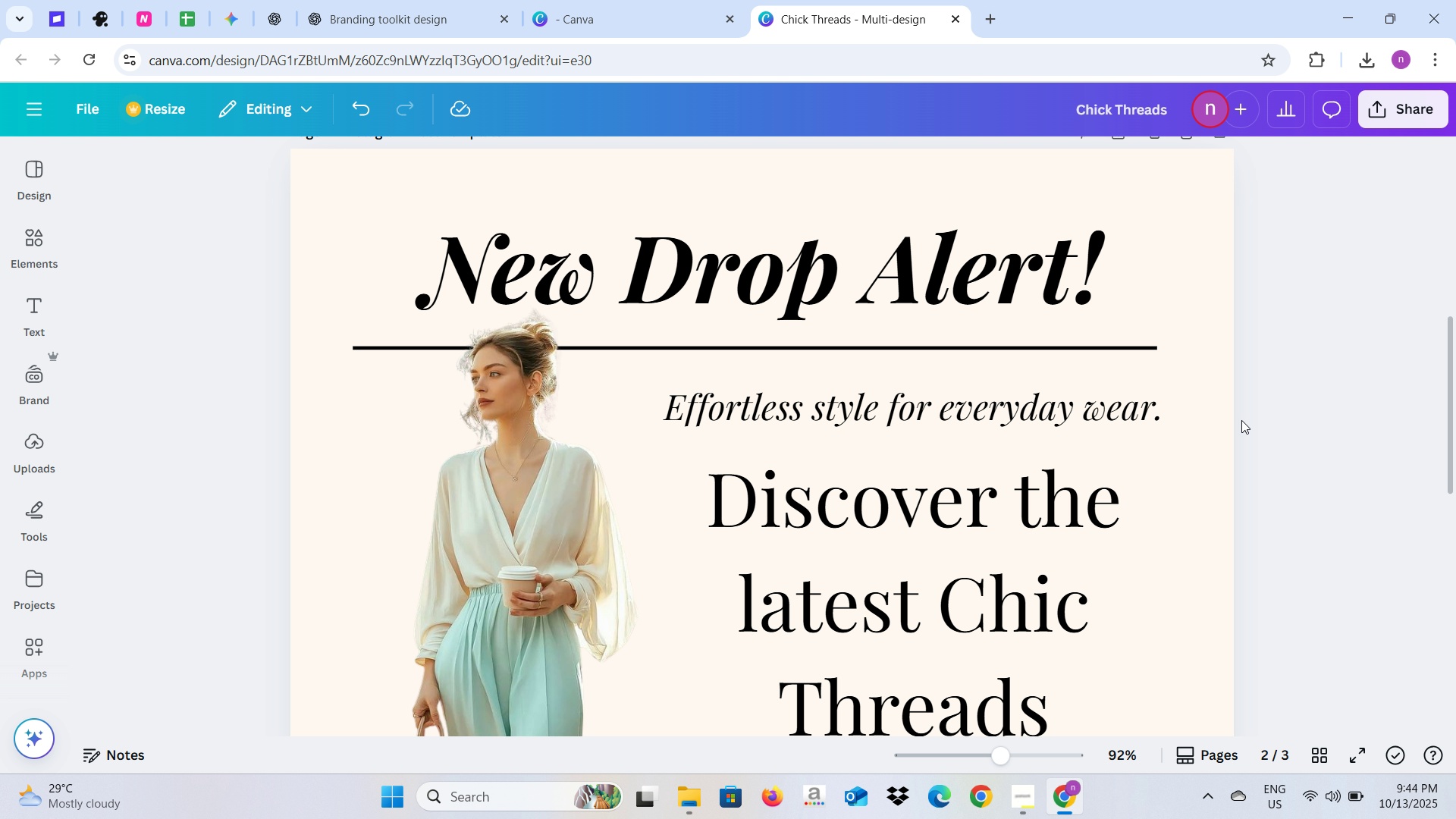 
wait(5.69)
 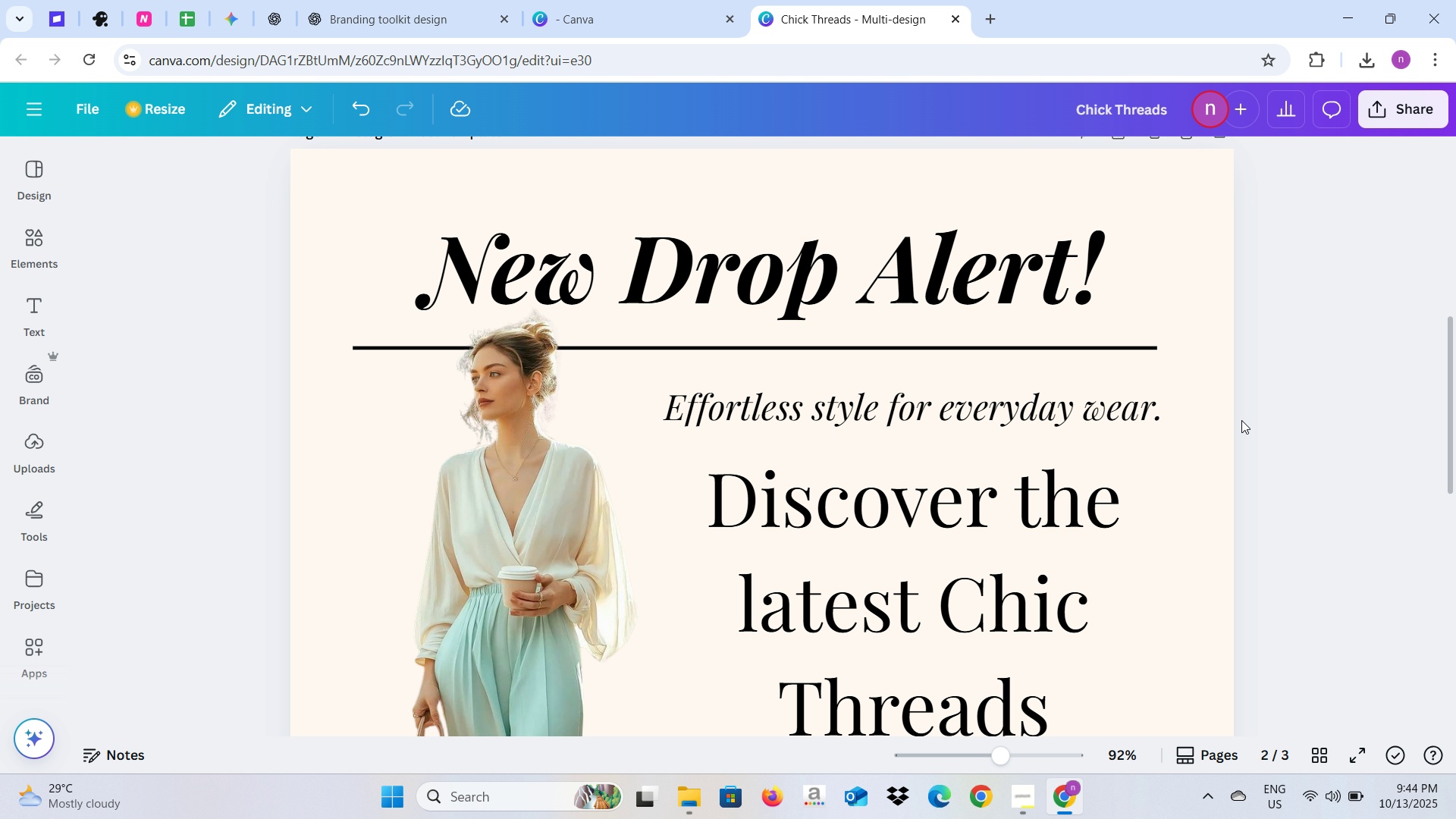 
left_click([1241, 420])
 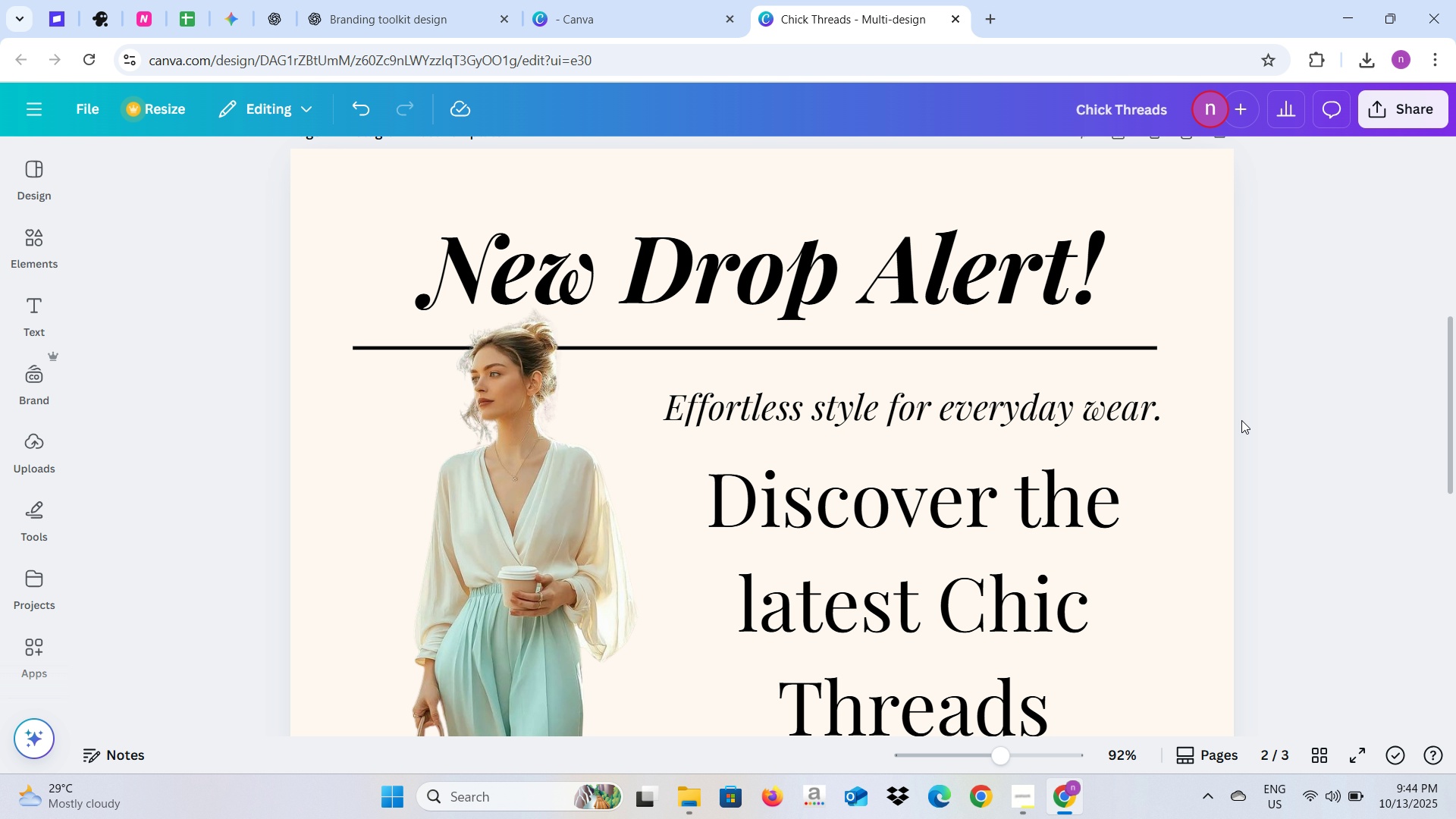 
scroll: coordinate [1241, 420], scroll_direction: down, amount: 4.0
 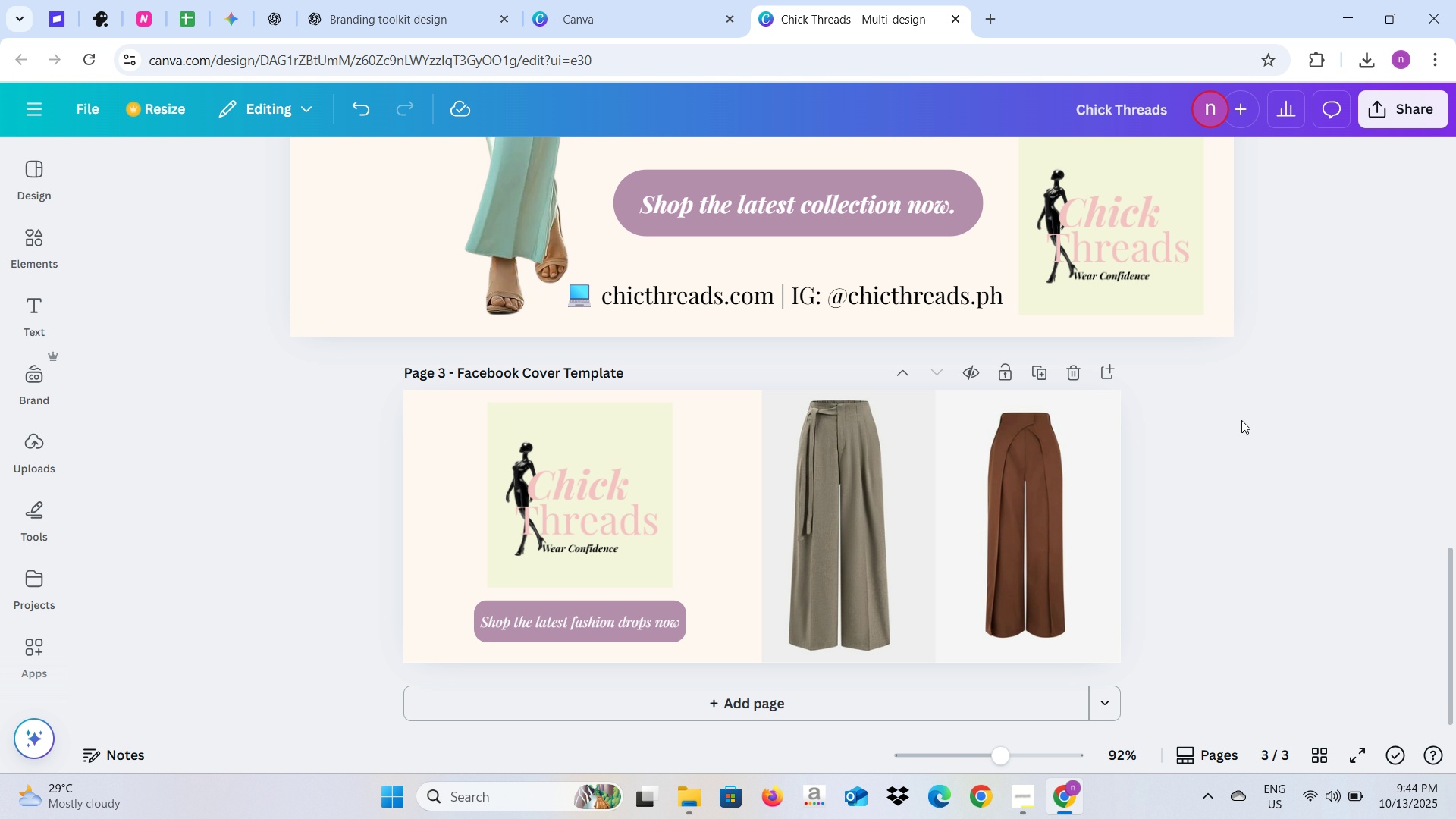 
left_click([1257, 513])
 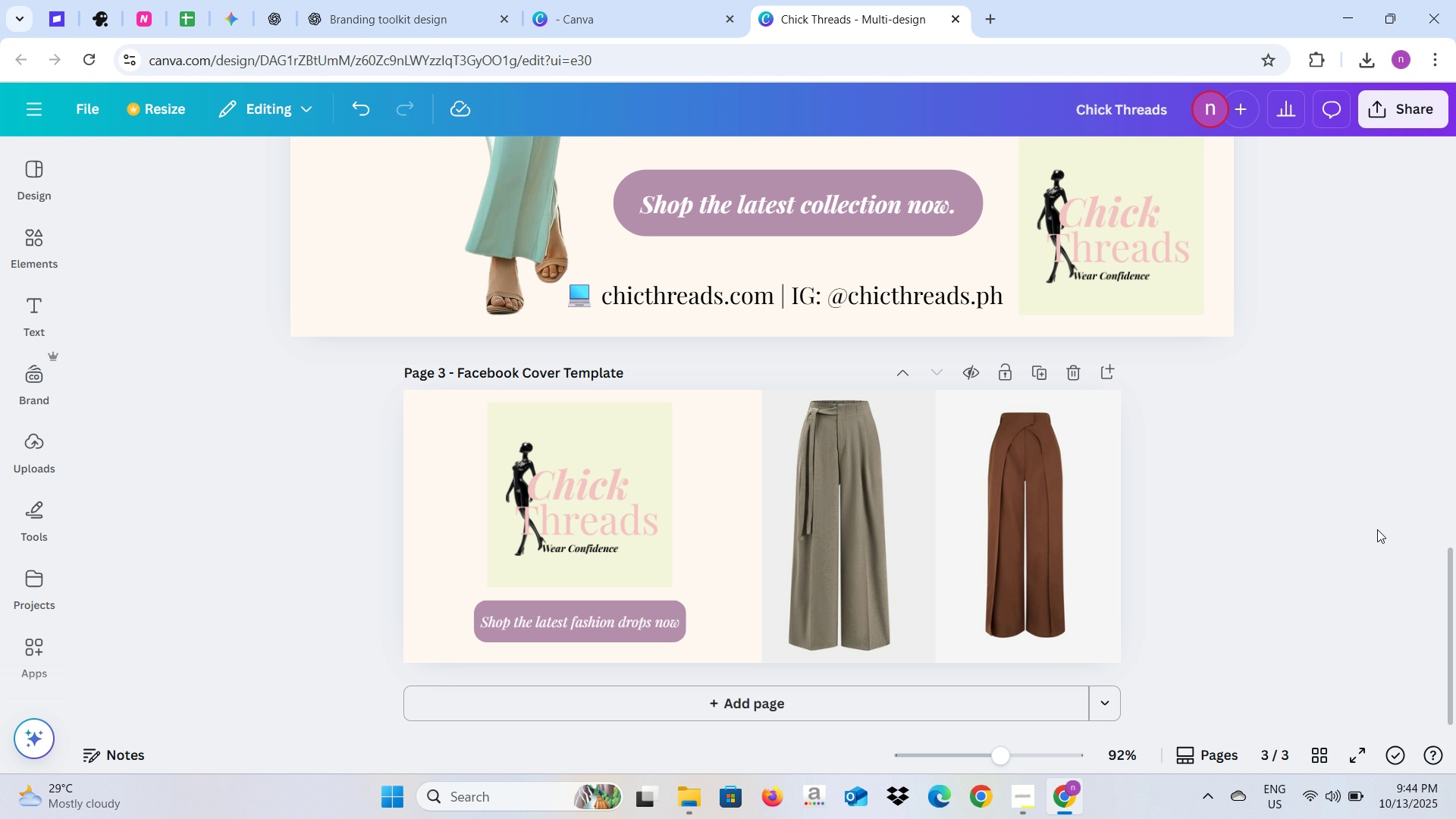 
key(Alt+AltLeft)
 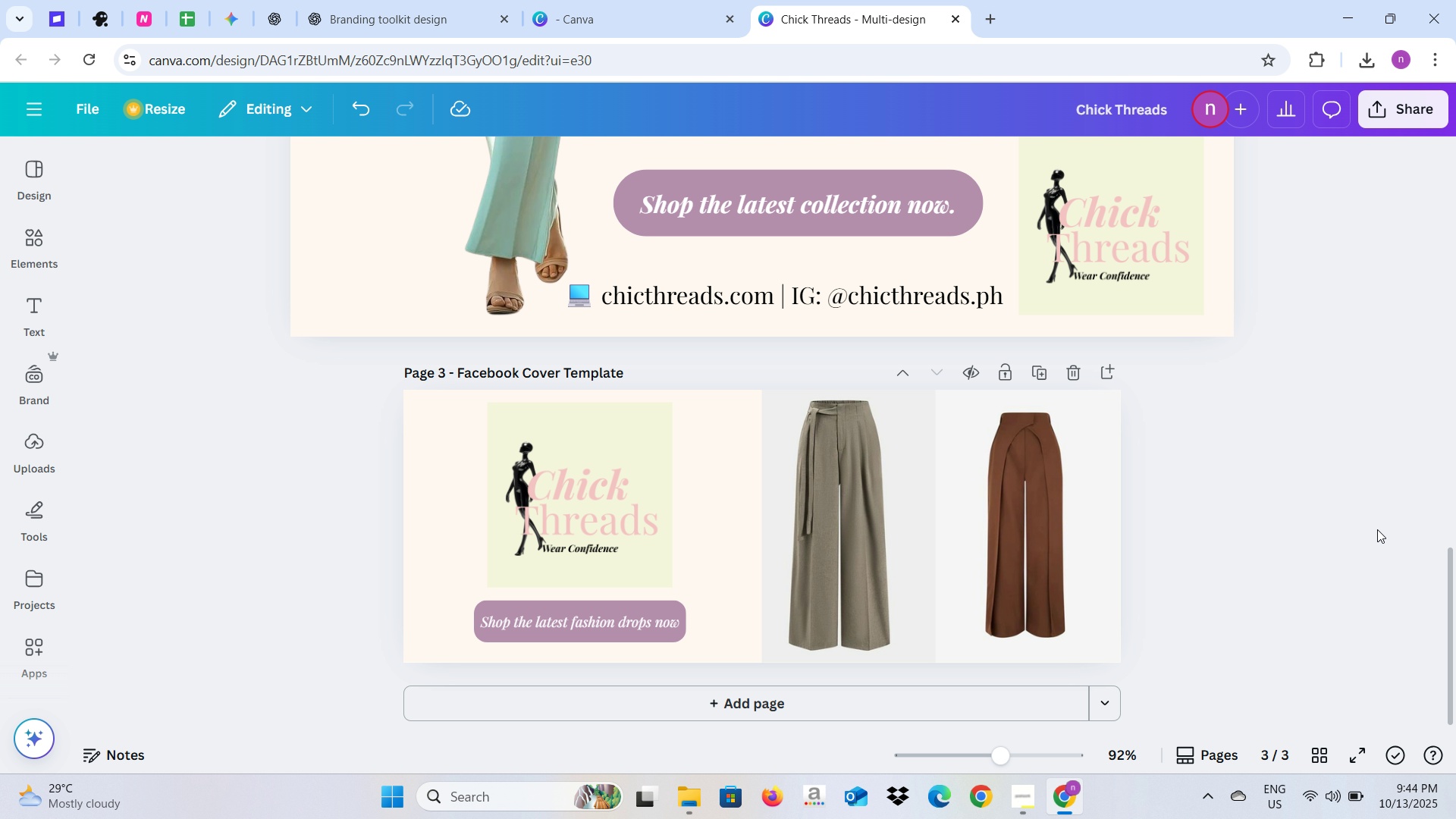 
key(Alt+Tab)
 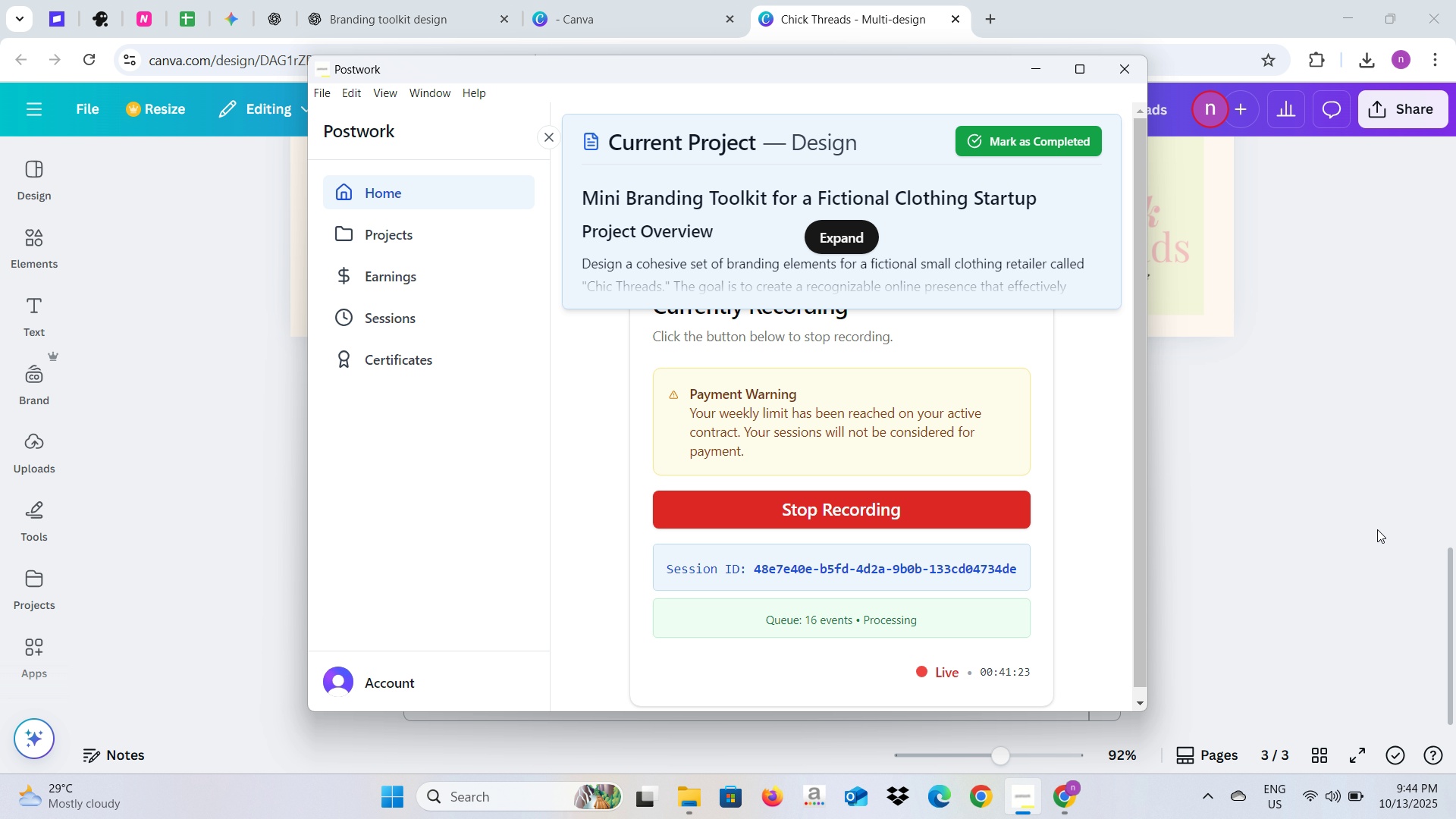 
key(Alt+AltLeft)
 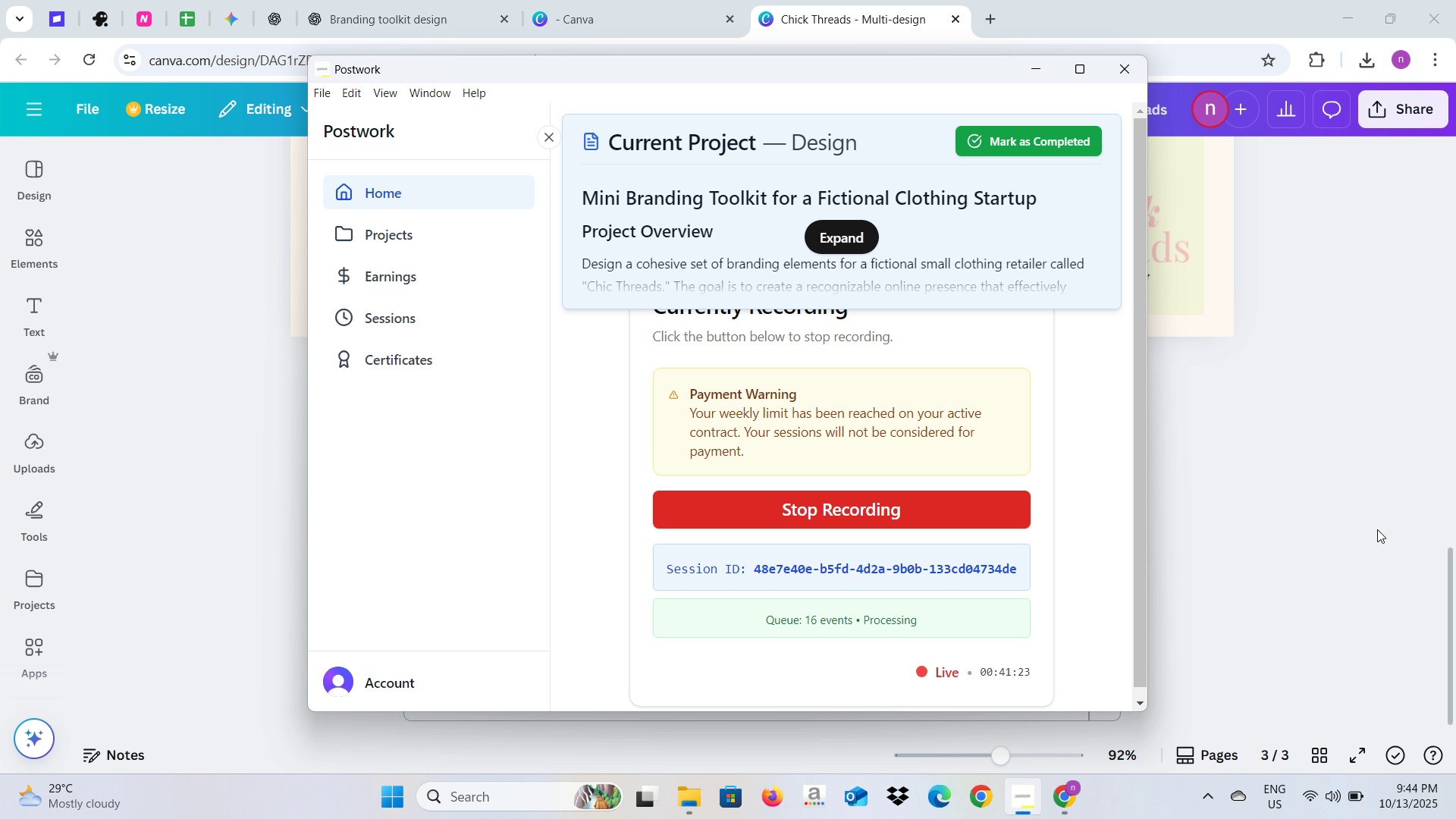 
key(Alt+Tab)
 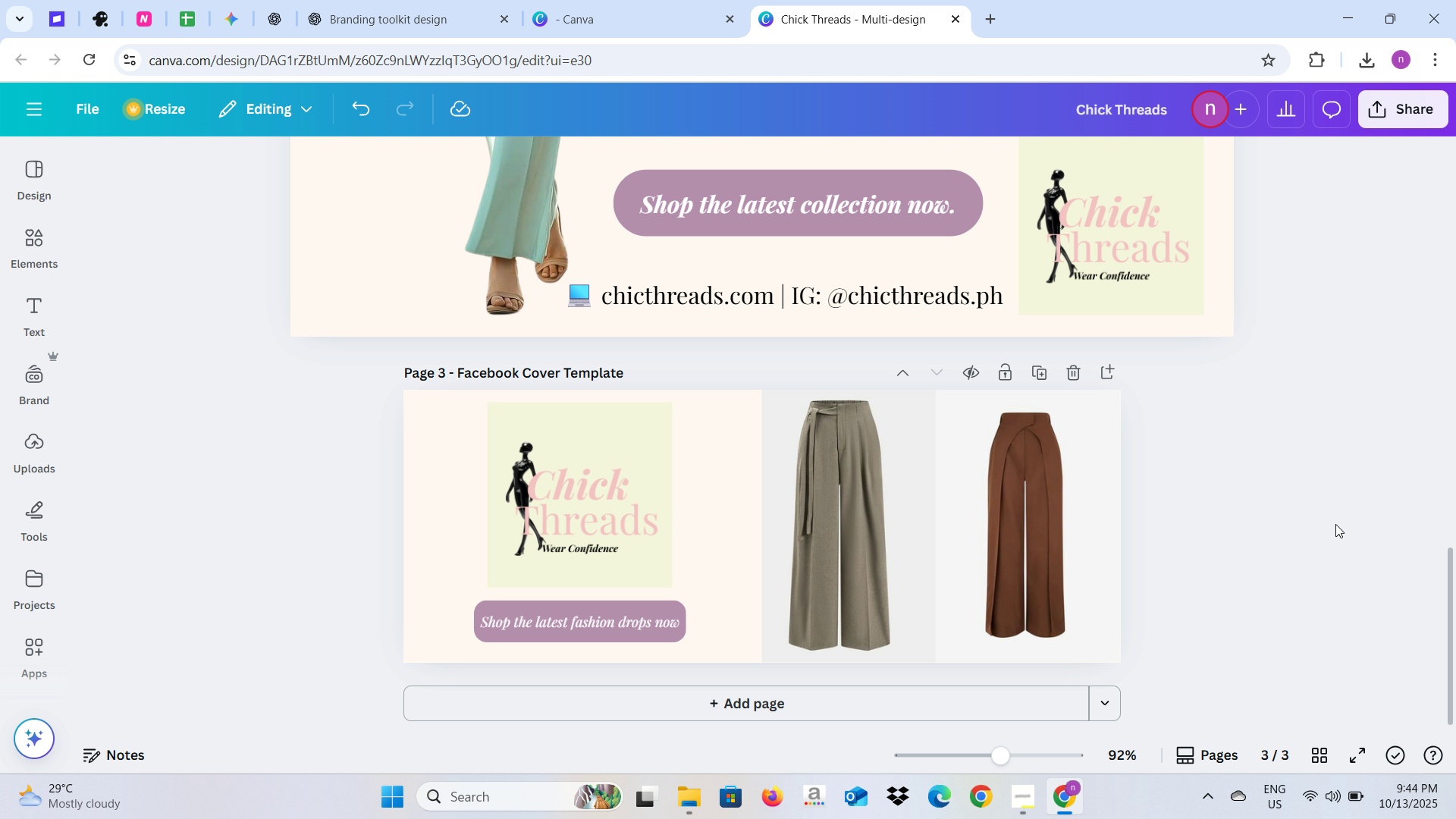 
scroll: coordinate [1235, 525], scroll_direction: up, amount: 3.0
 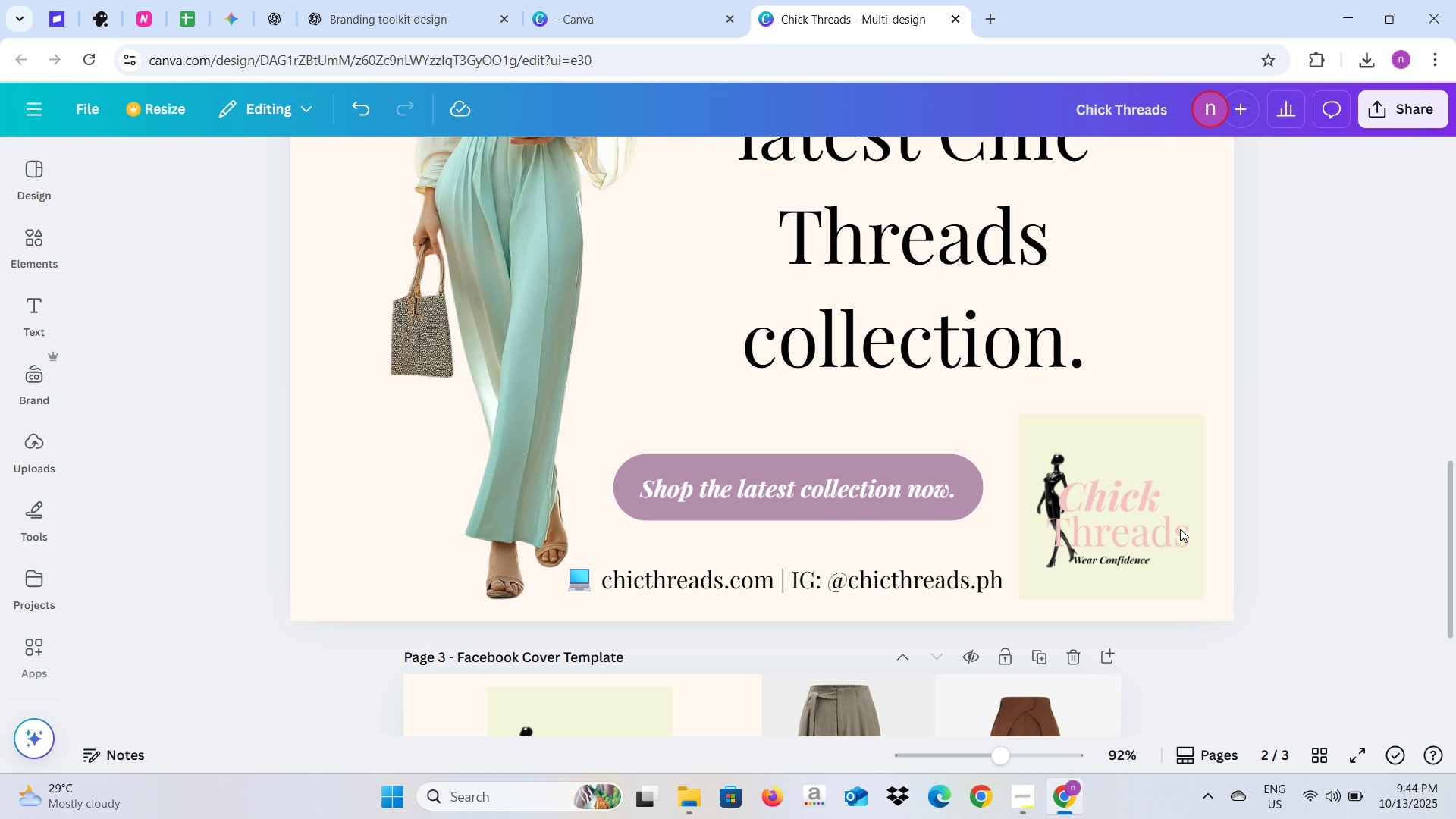 
left_click([1180, 529])
 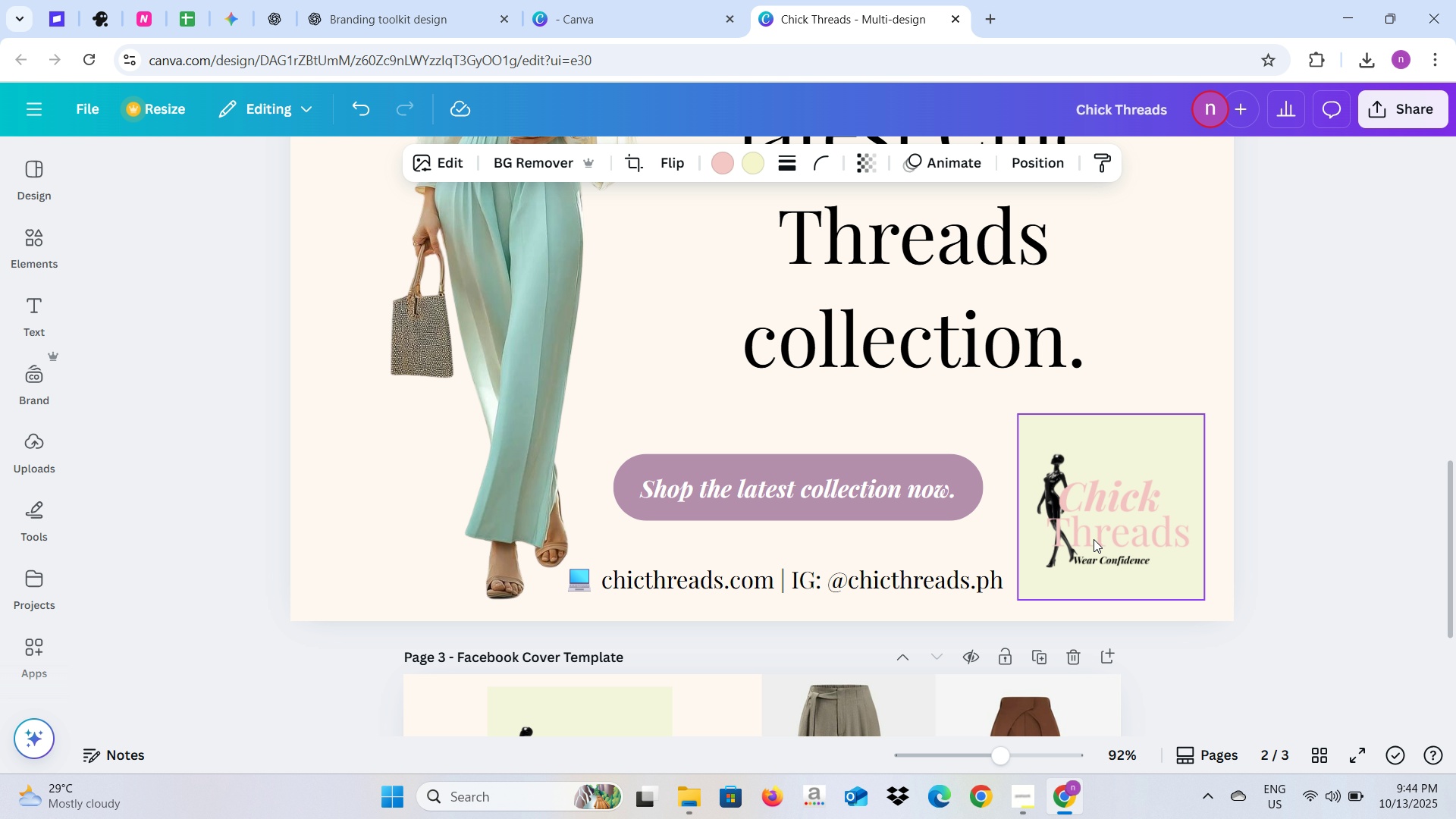 
scroll: coordinate [625, 531], scroll_direction: up, amount: 5.0
 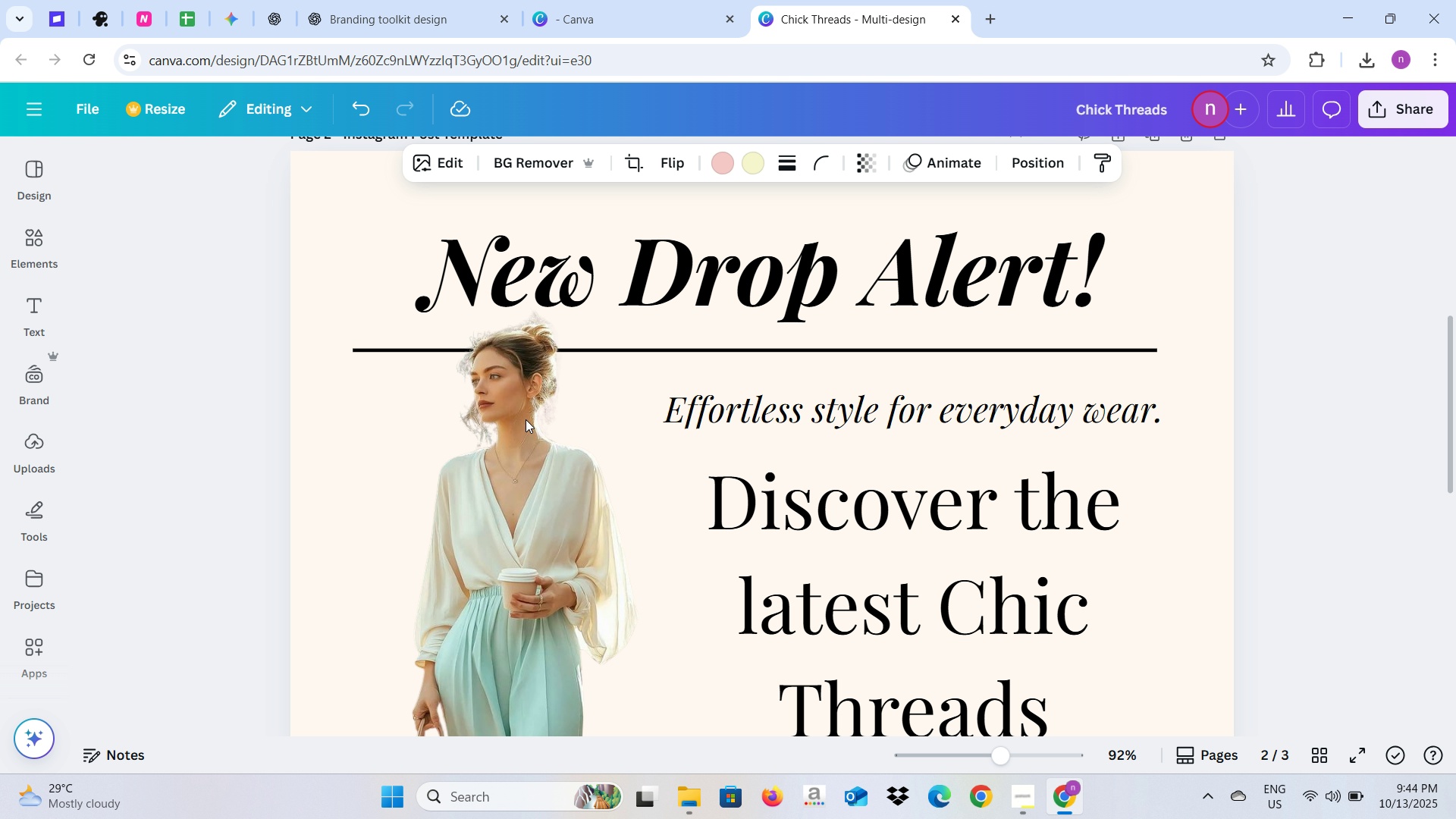 
left_click([526, 421])
 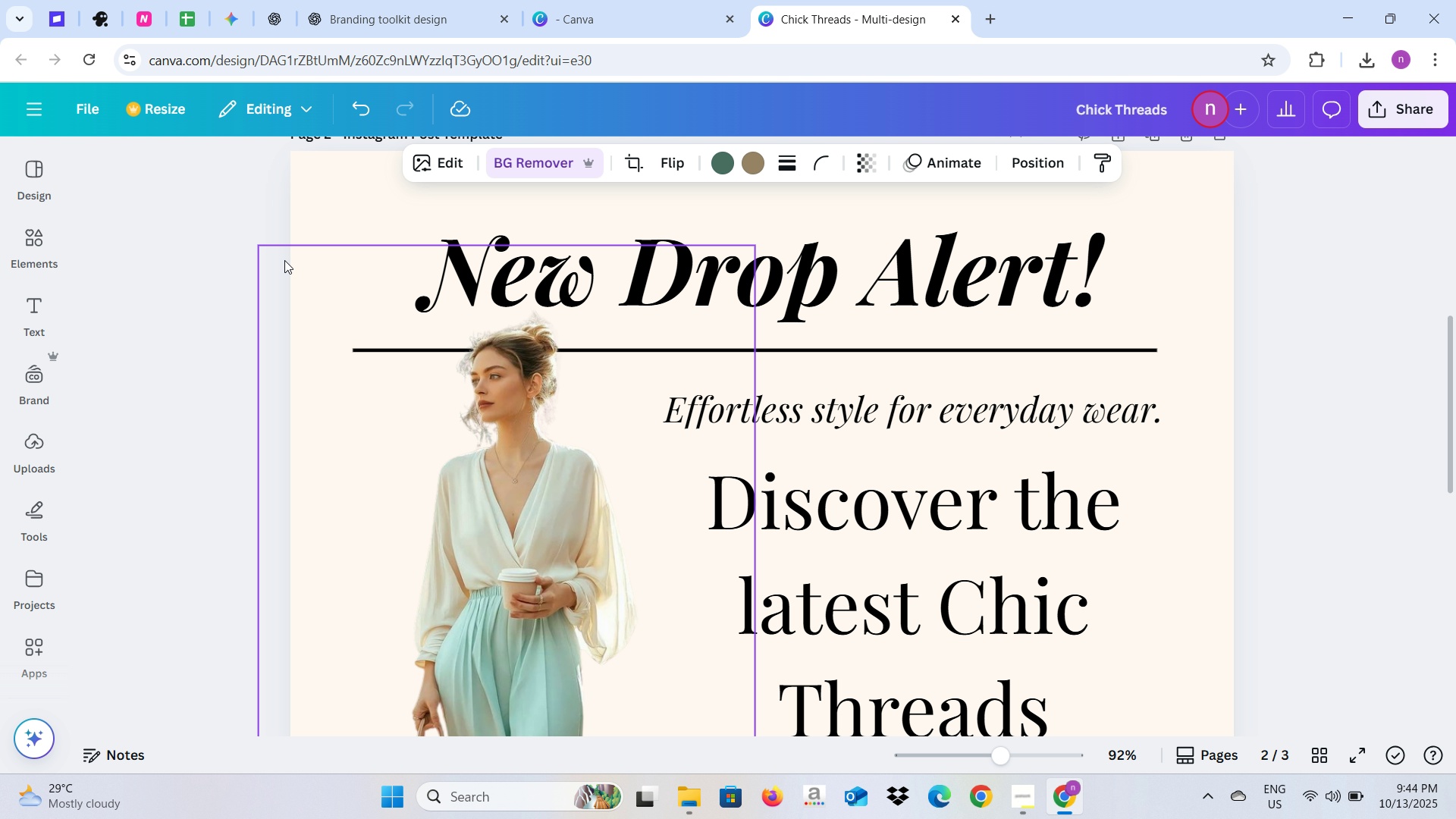 
left_click_drag(start_coordinate=[296, 263], to_coordinate=[296, 237])
 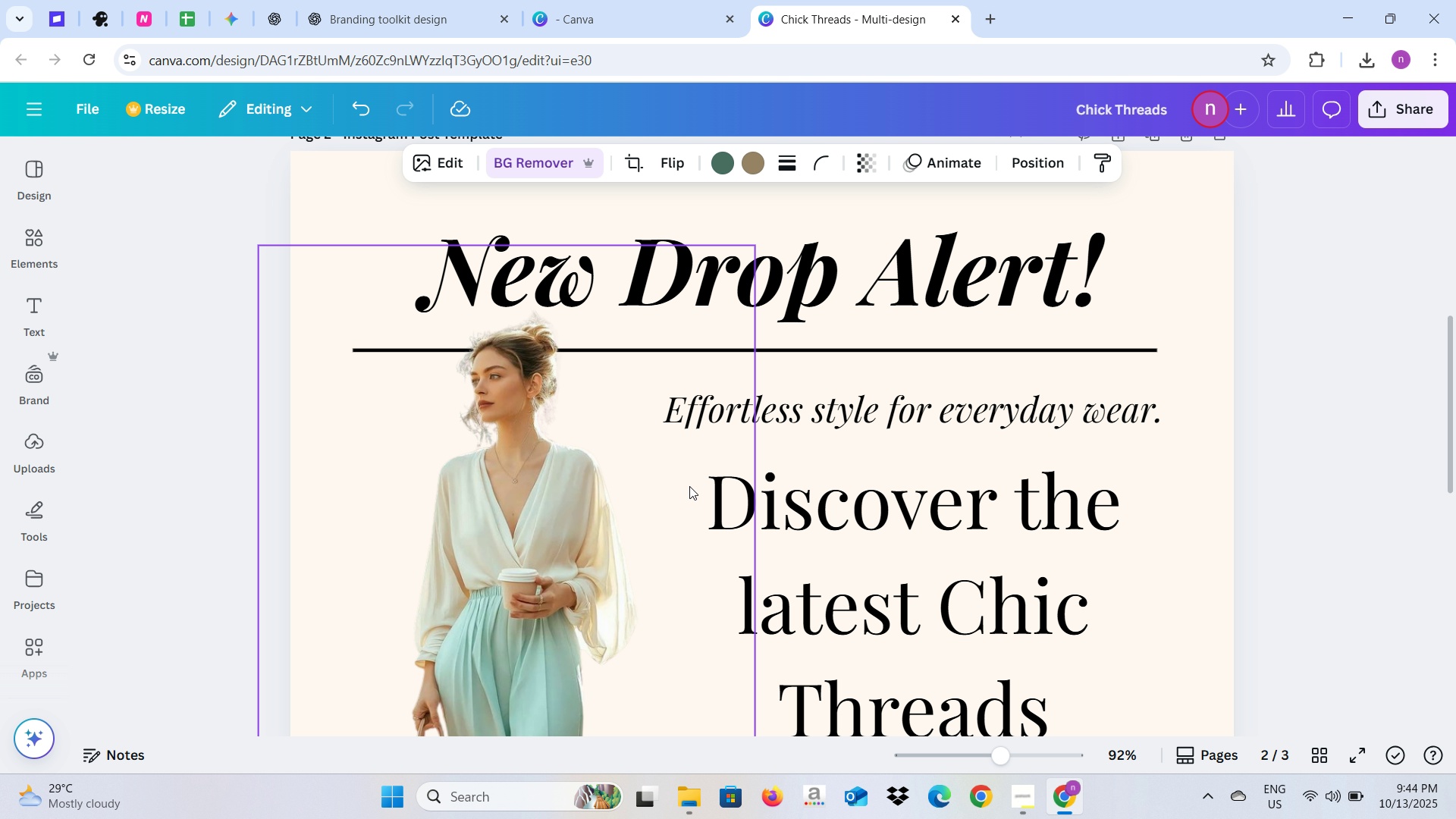 
scroll: coordinate [689, 485], scroll_direction: down, amount: 5.0
 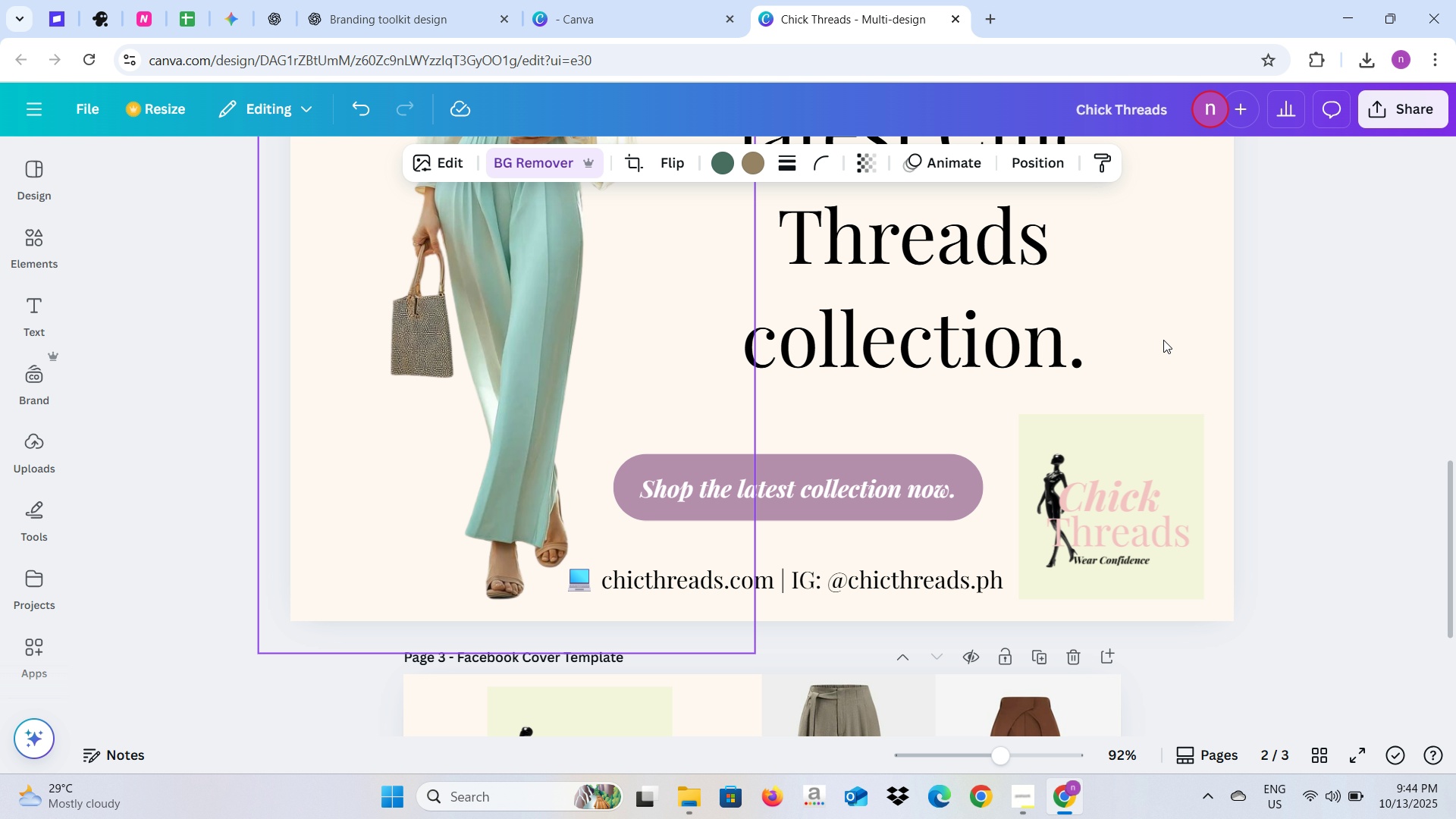 
left_click([1265, 320])
 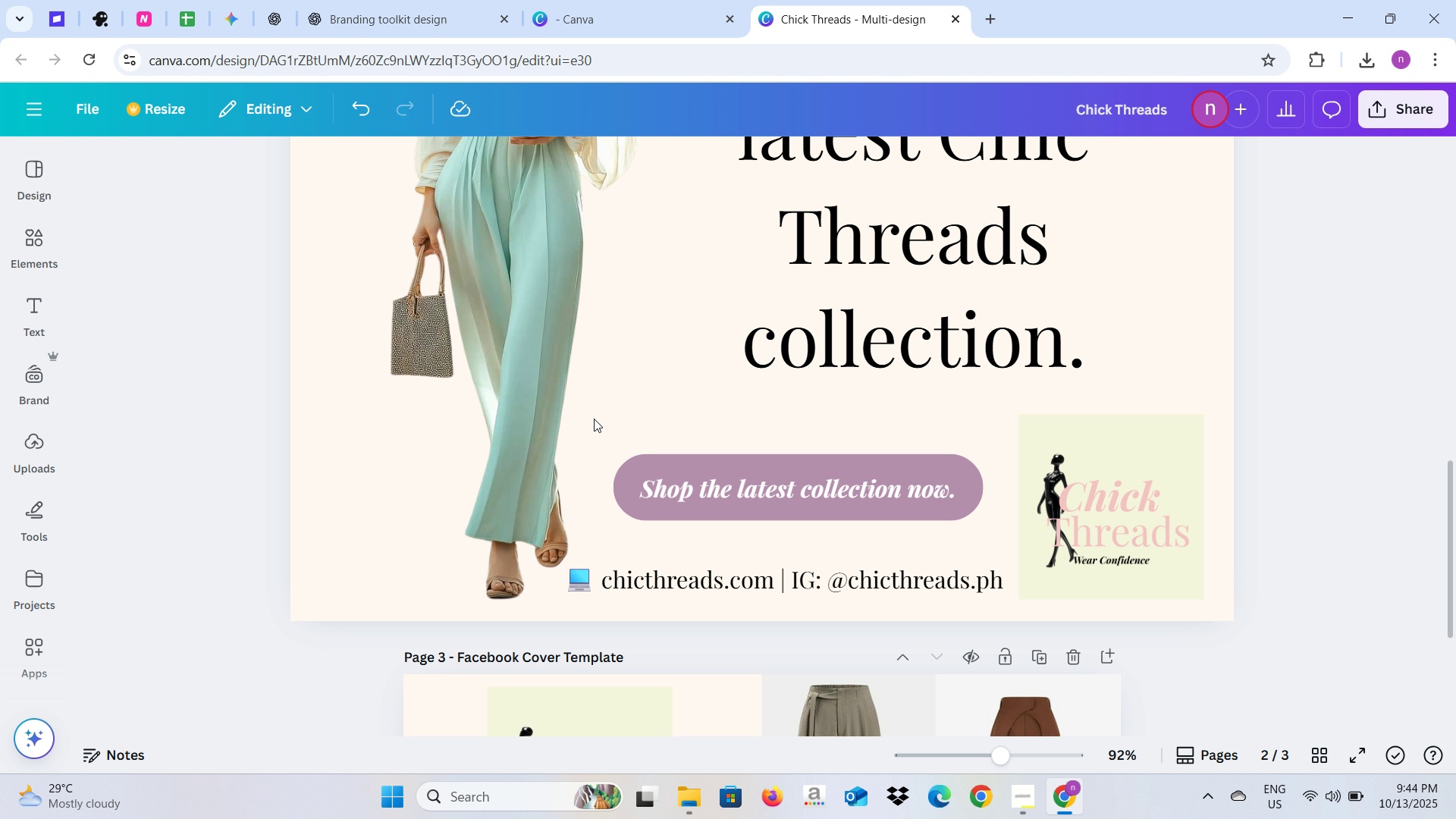 
scroll: coordinate [570, 425], scroll_direction: up, amount: 3.0
 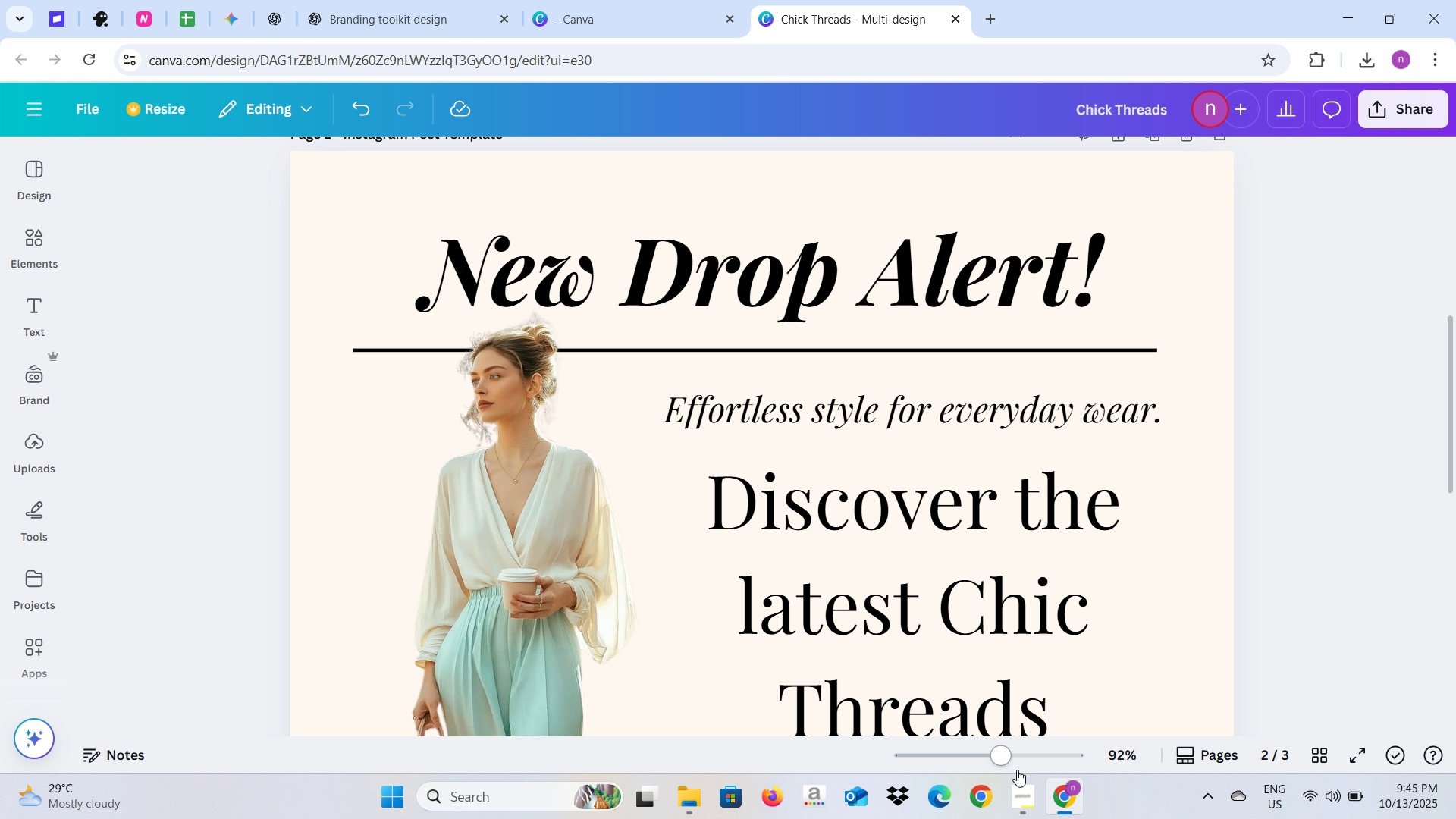 
left_click([1013, 789])